 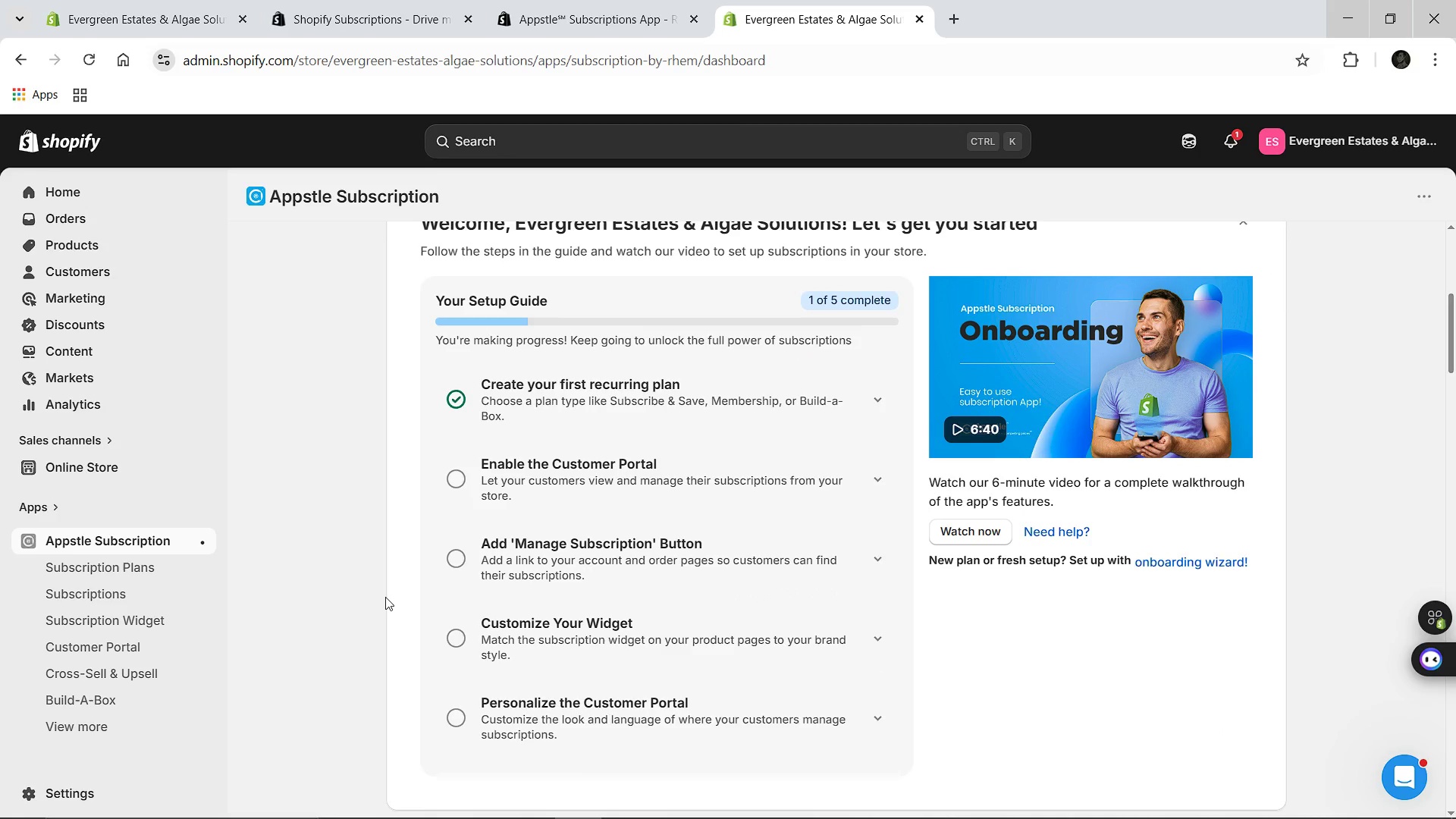 
left_click([108, 598])
 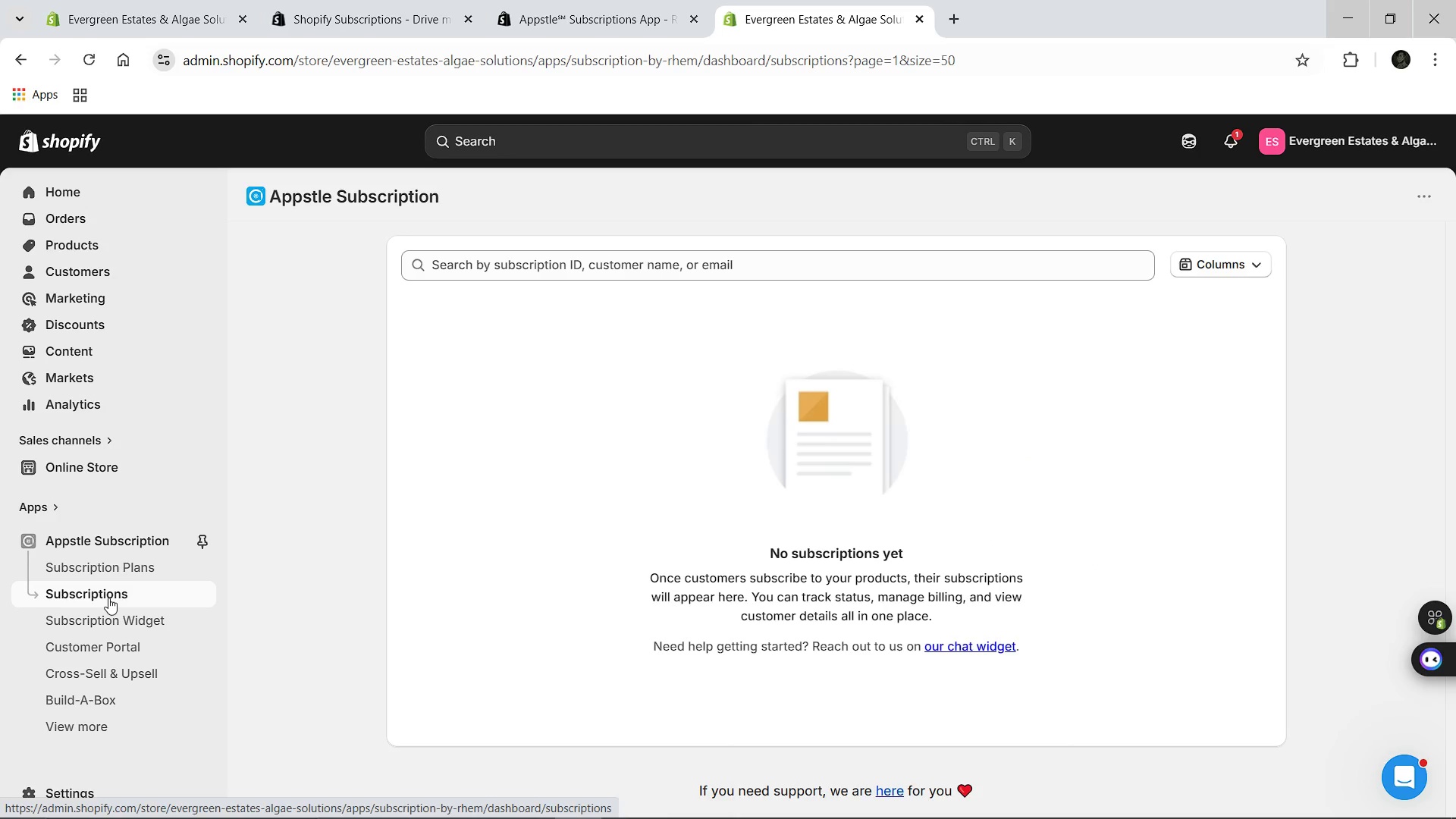 
wait(10.14)
 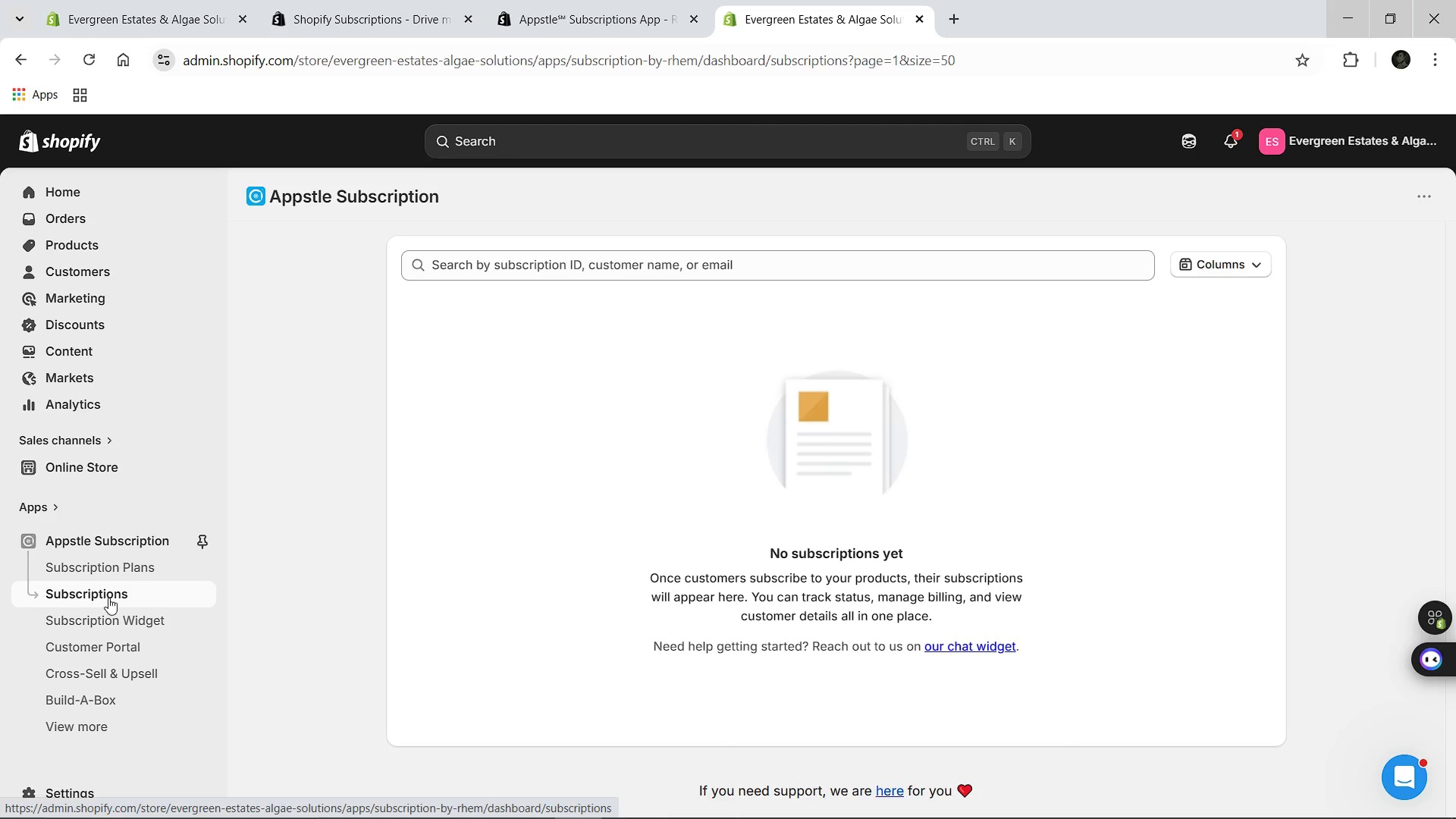 
left_click([120, 559])
 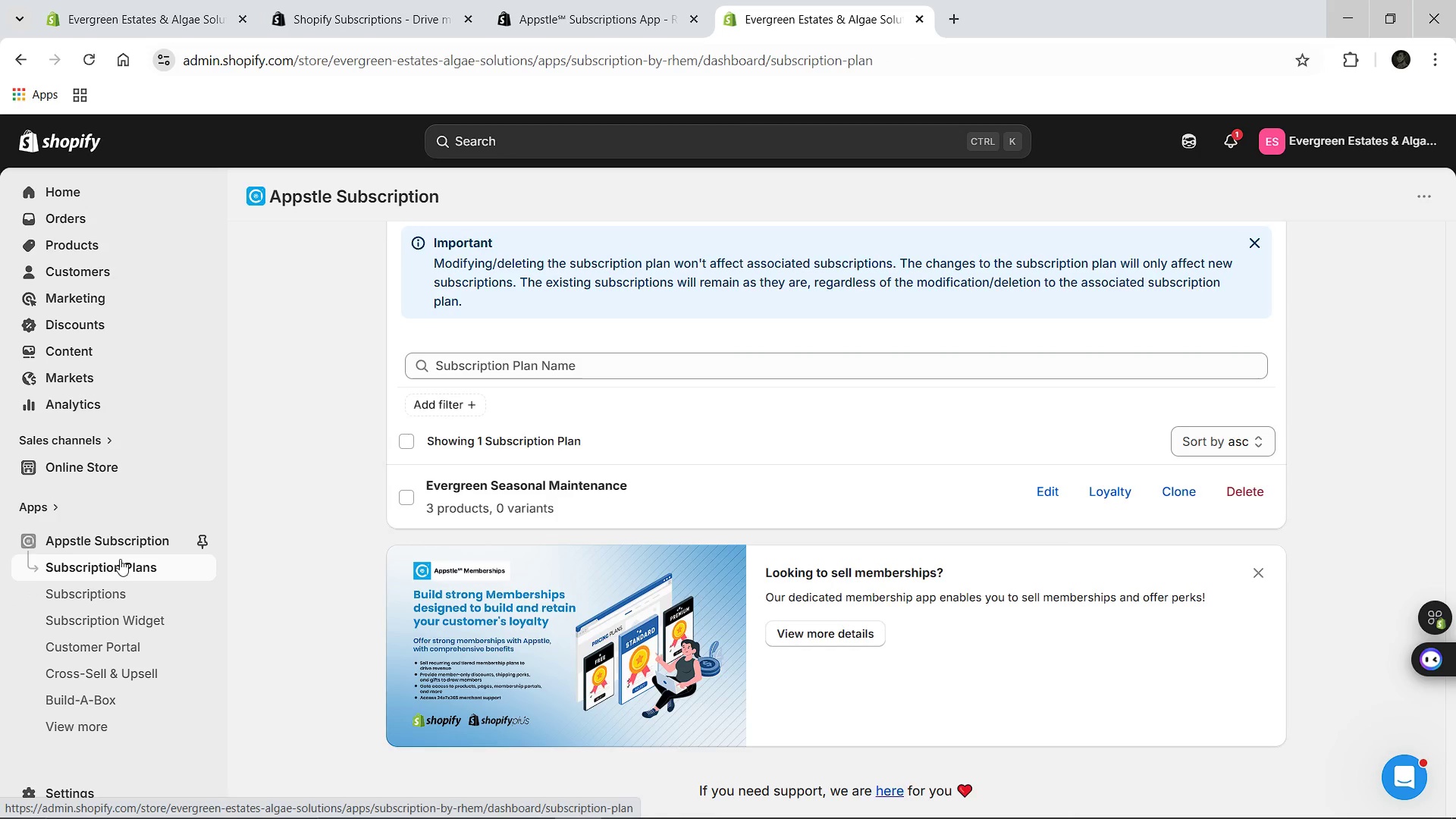 
wait(8.52)
 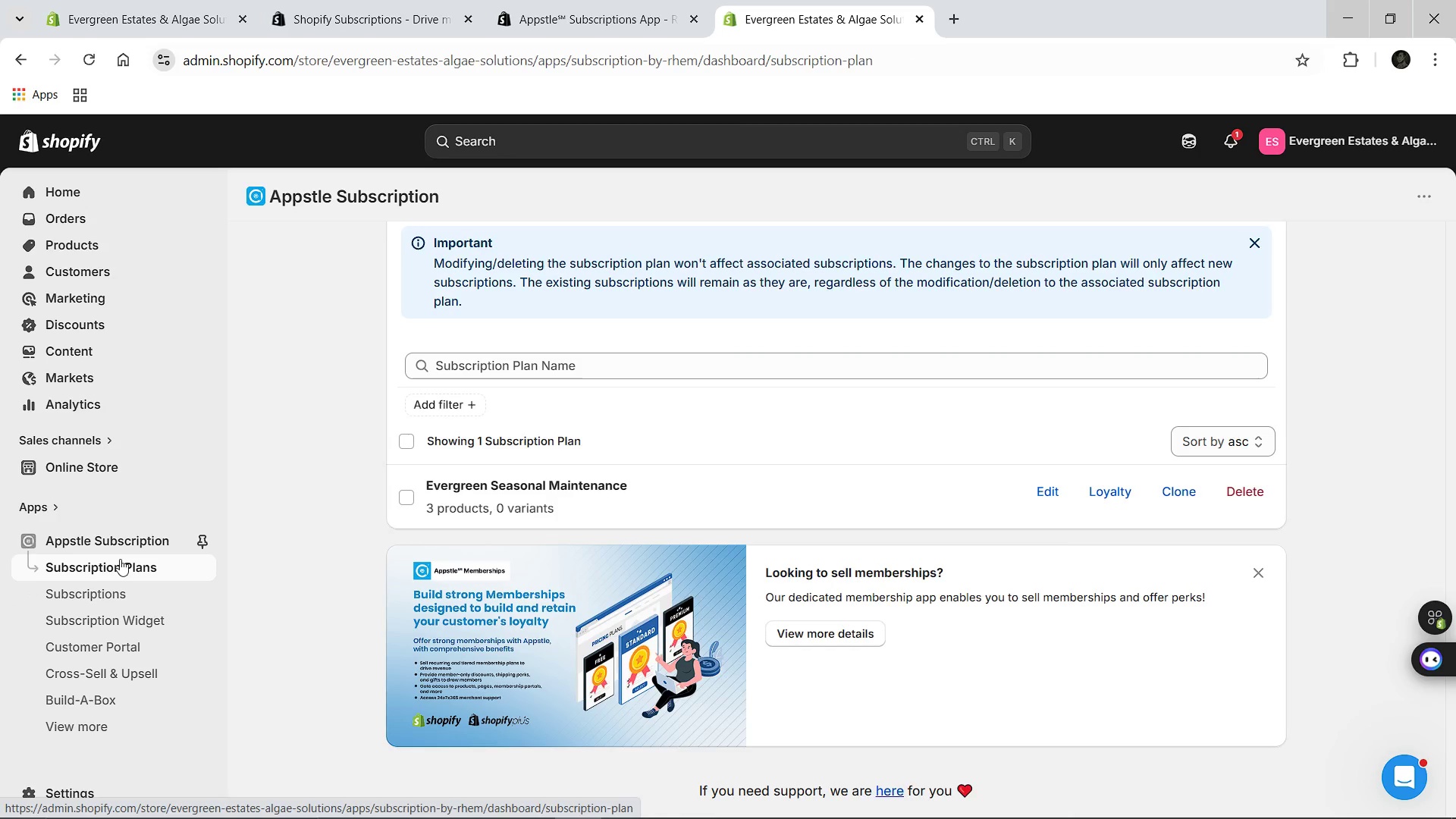 
left_click([142, 536])
 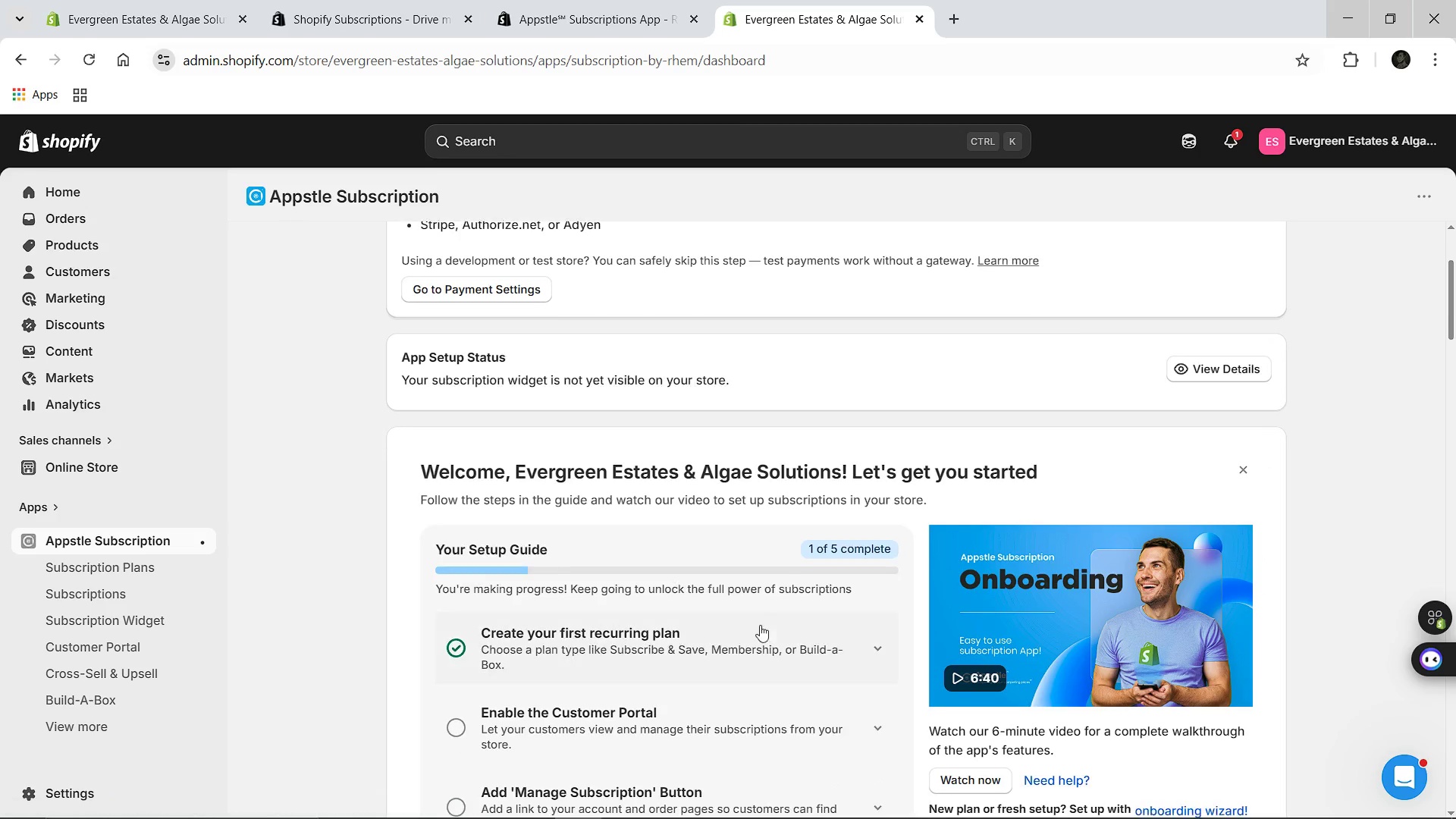 
left_click([874, 654])
 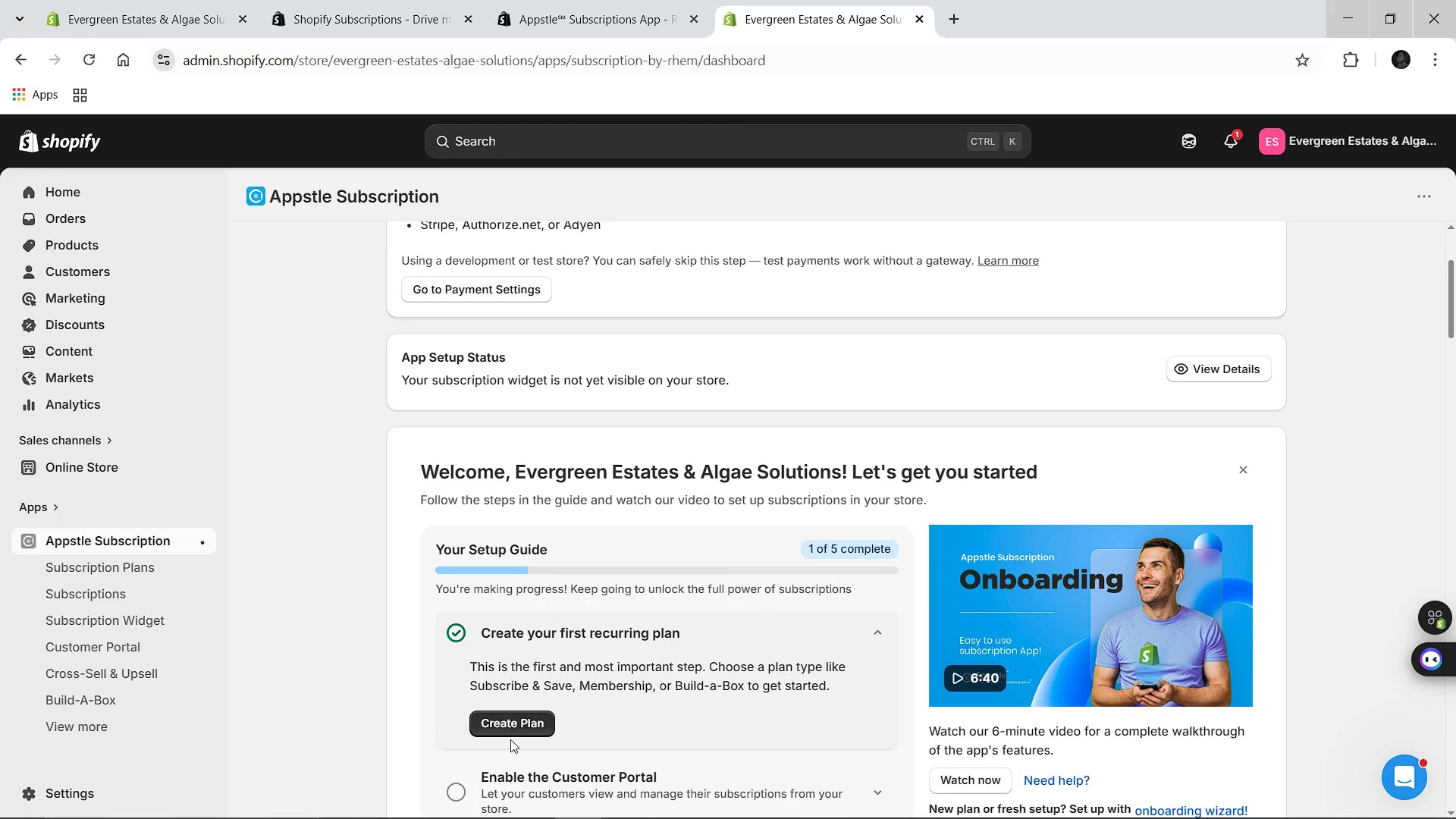 
left_click([510, 734])
 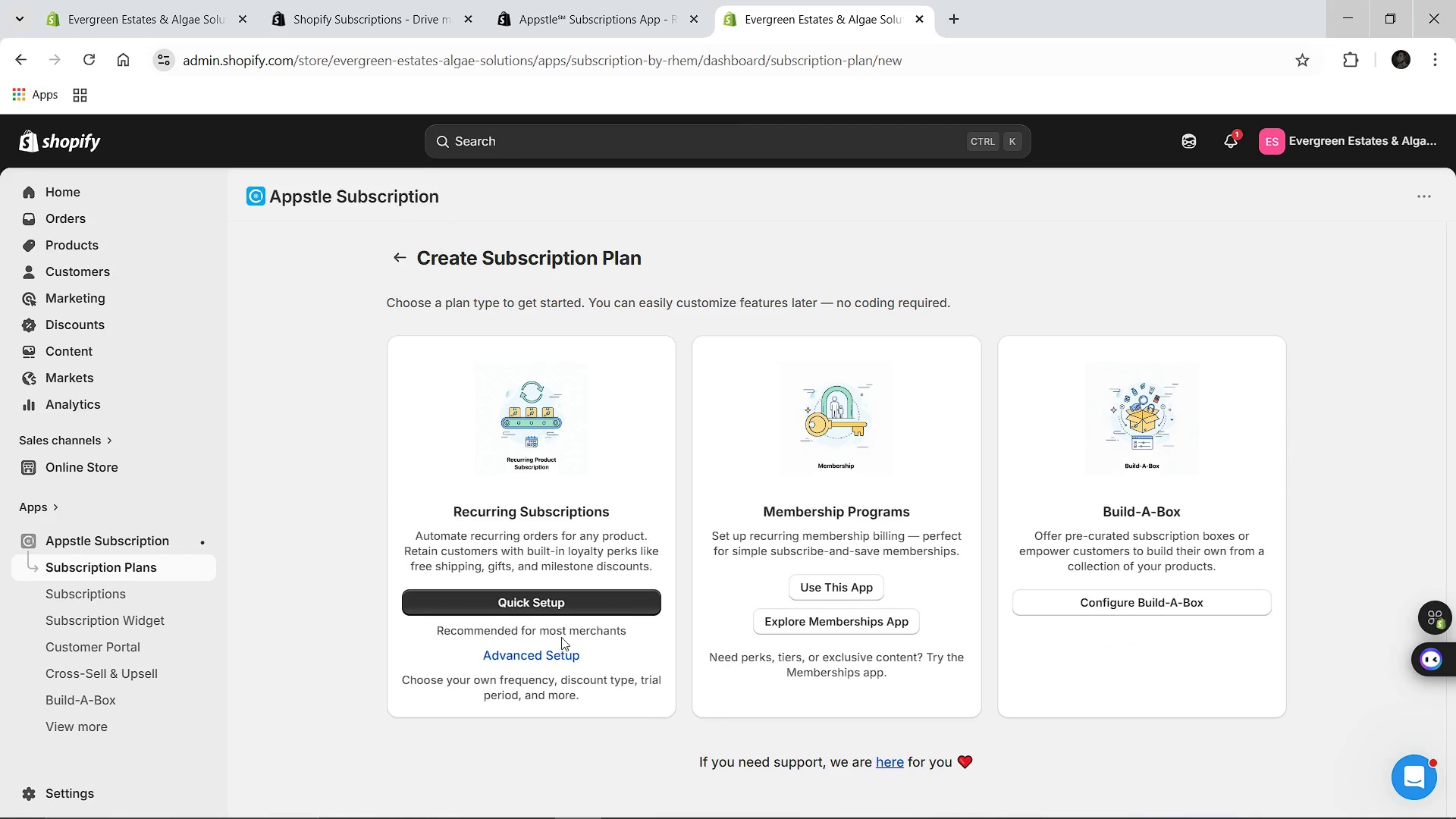 
left_click([570, 594])
 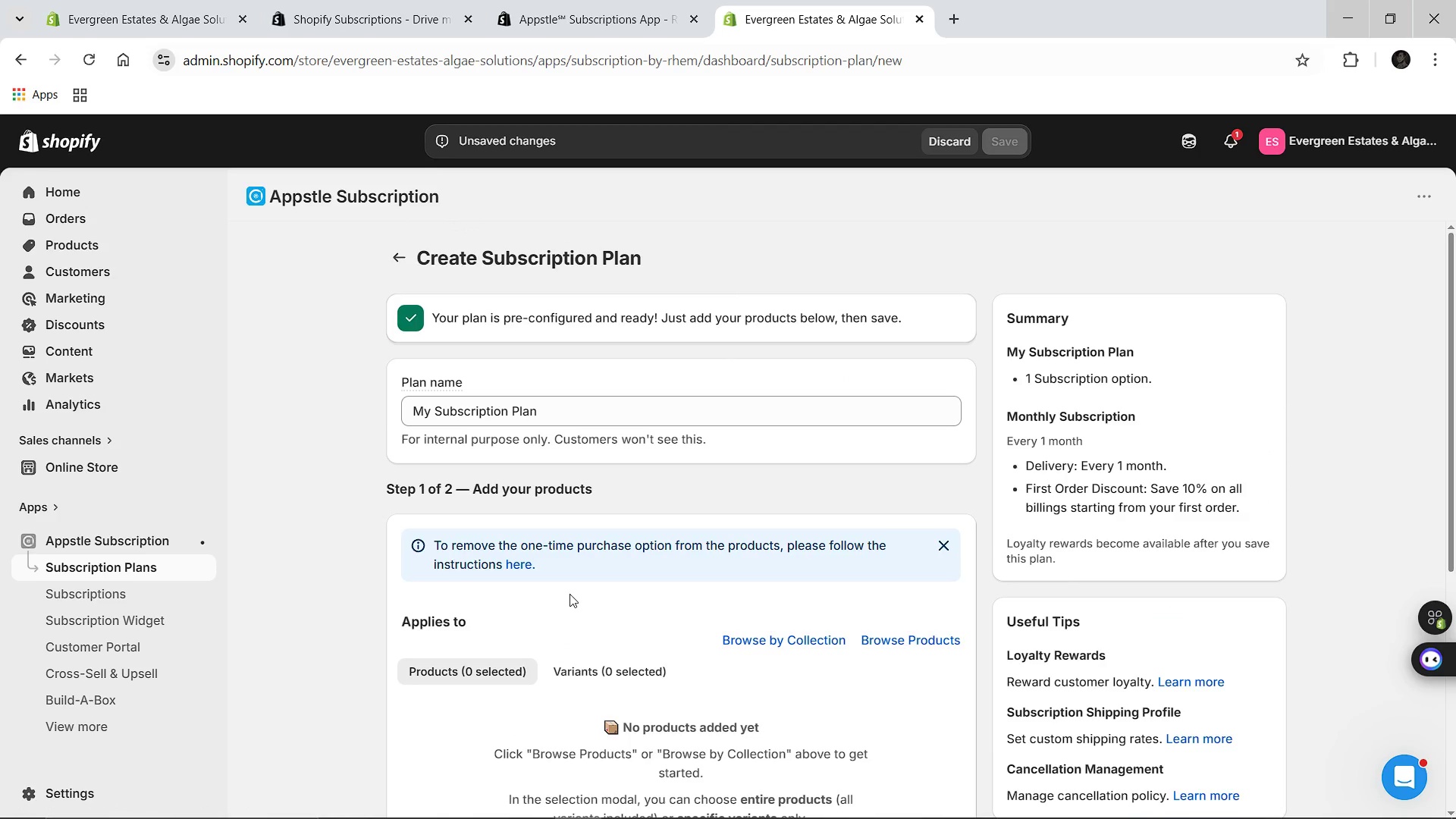 
left_click([551, 418])
 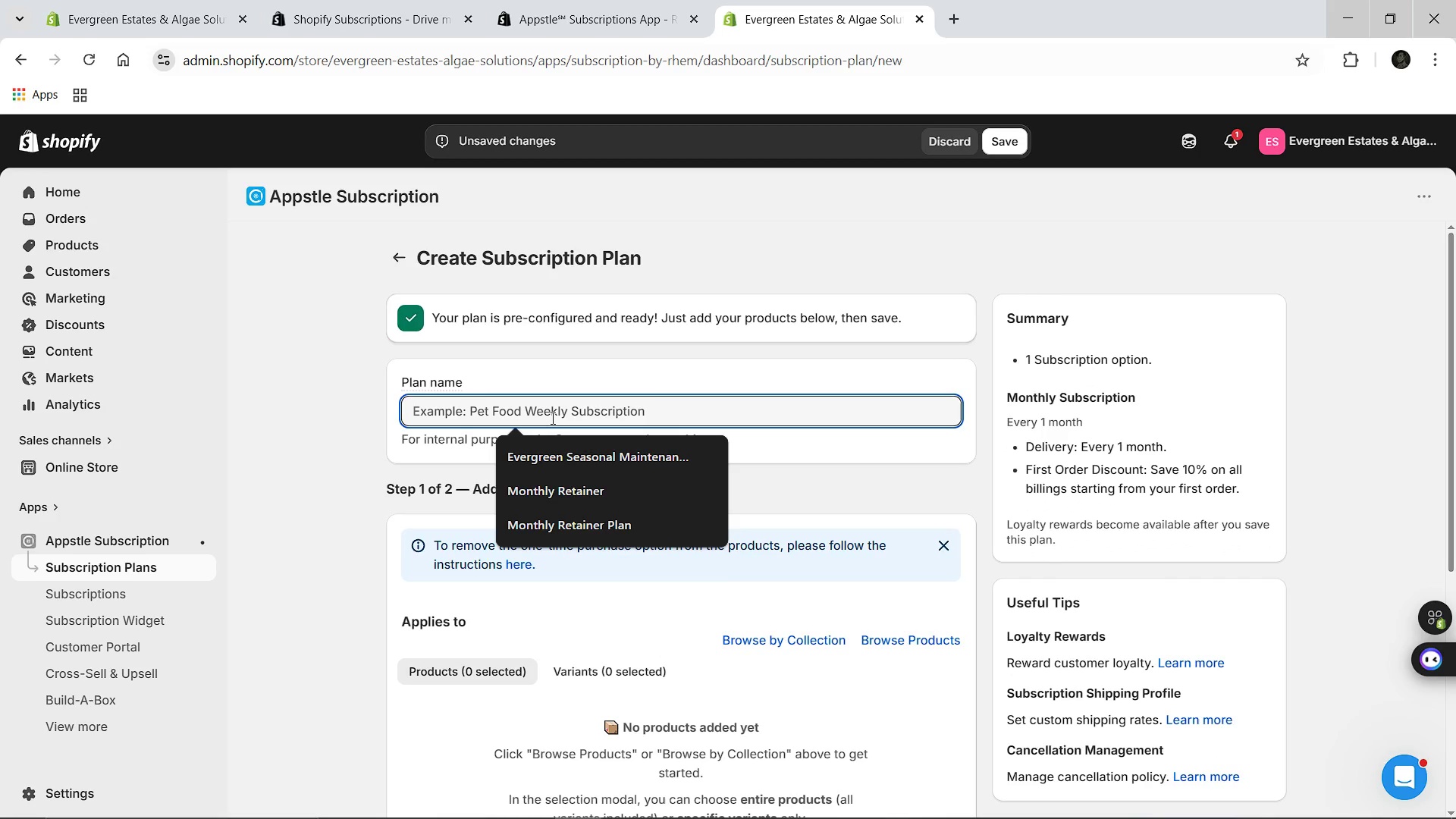 
type(Estate-)
key(Backspace)
type( Level - Deposit *)
key(Backspace)
type(& Installment Plan)
 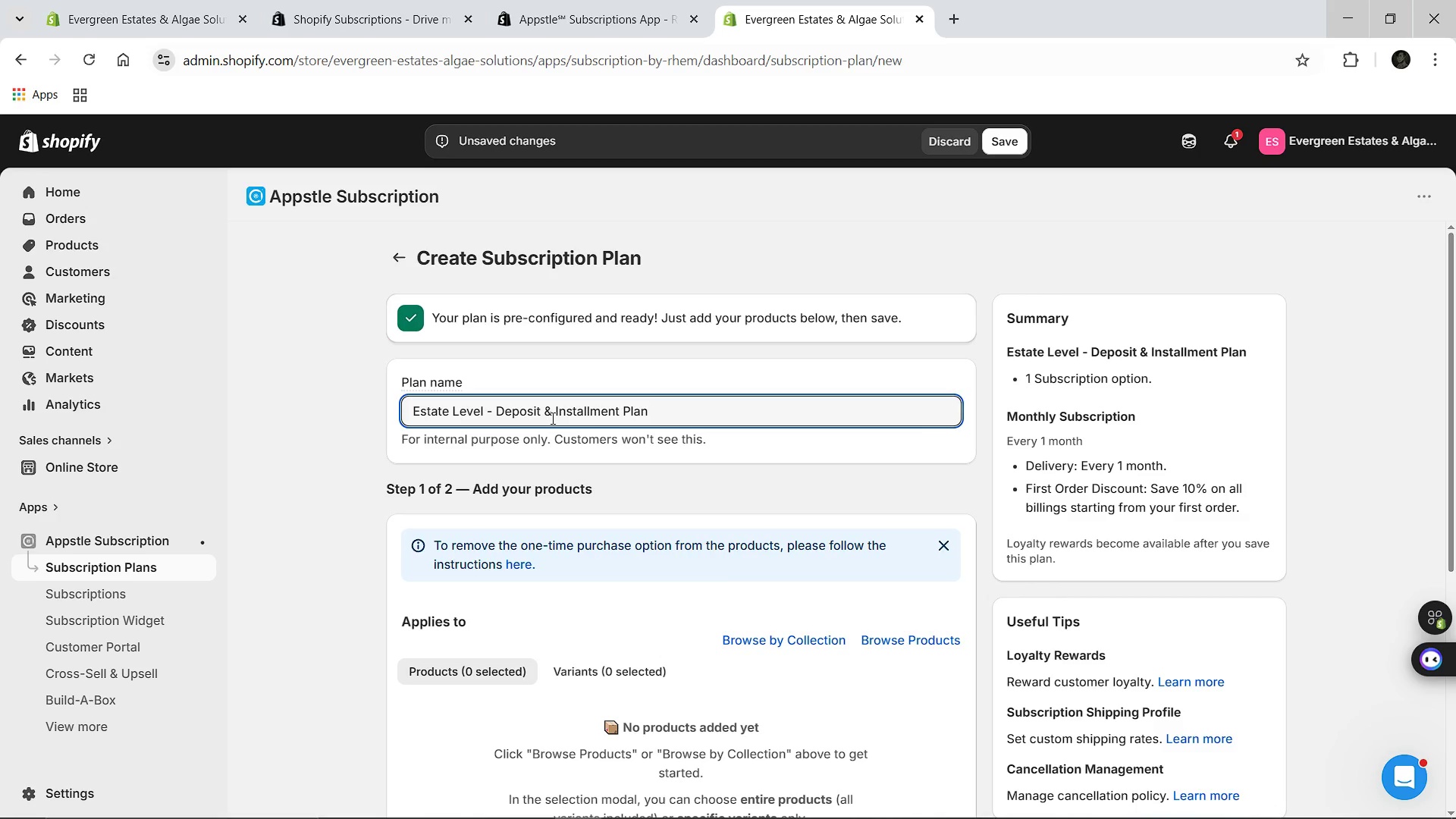 